 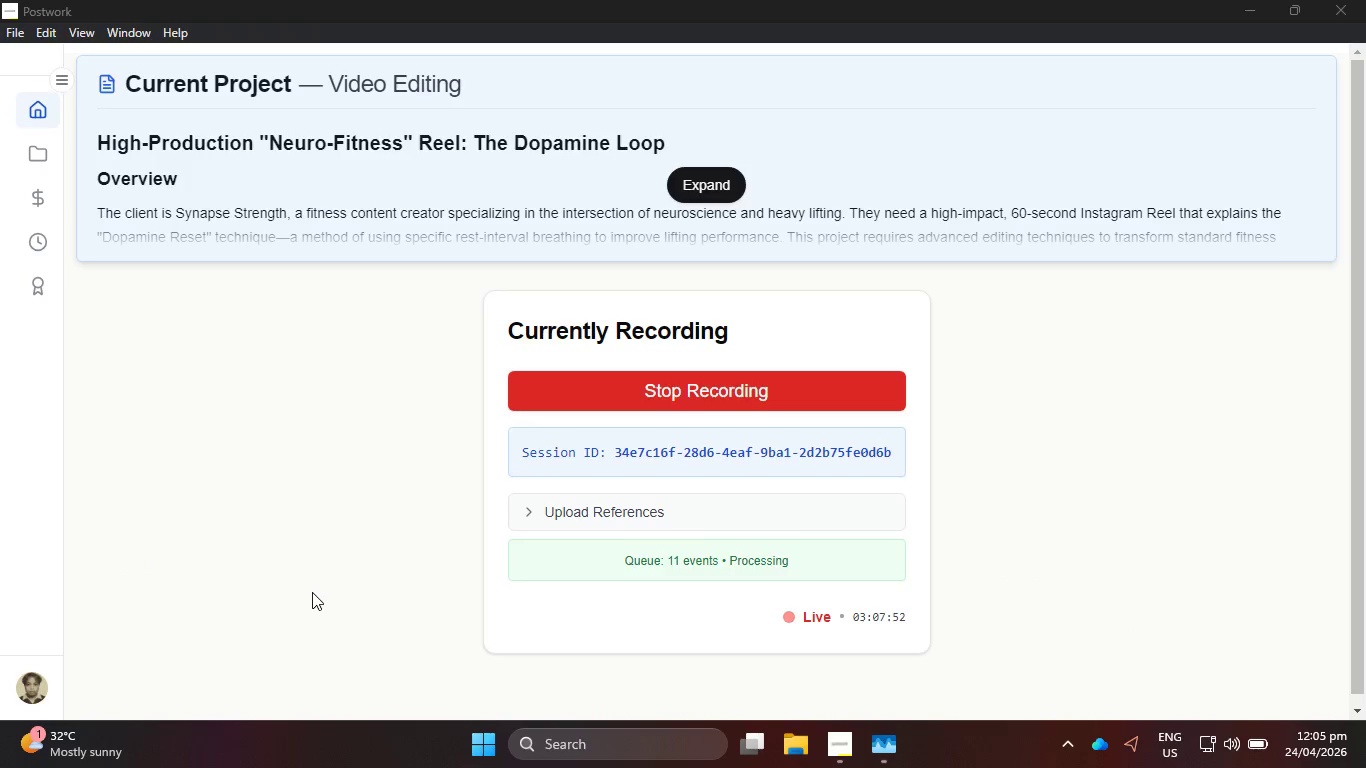 
left_click([860, 759])
 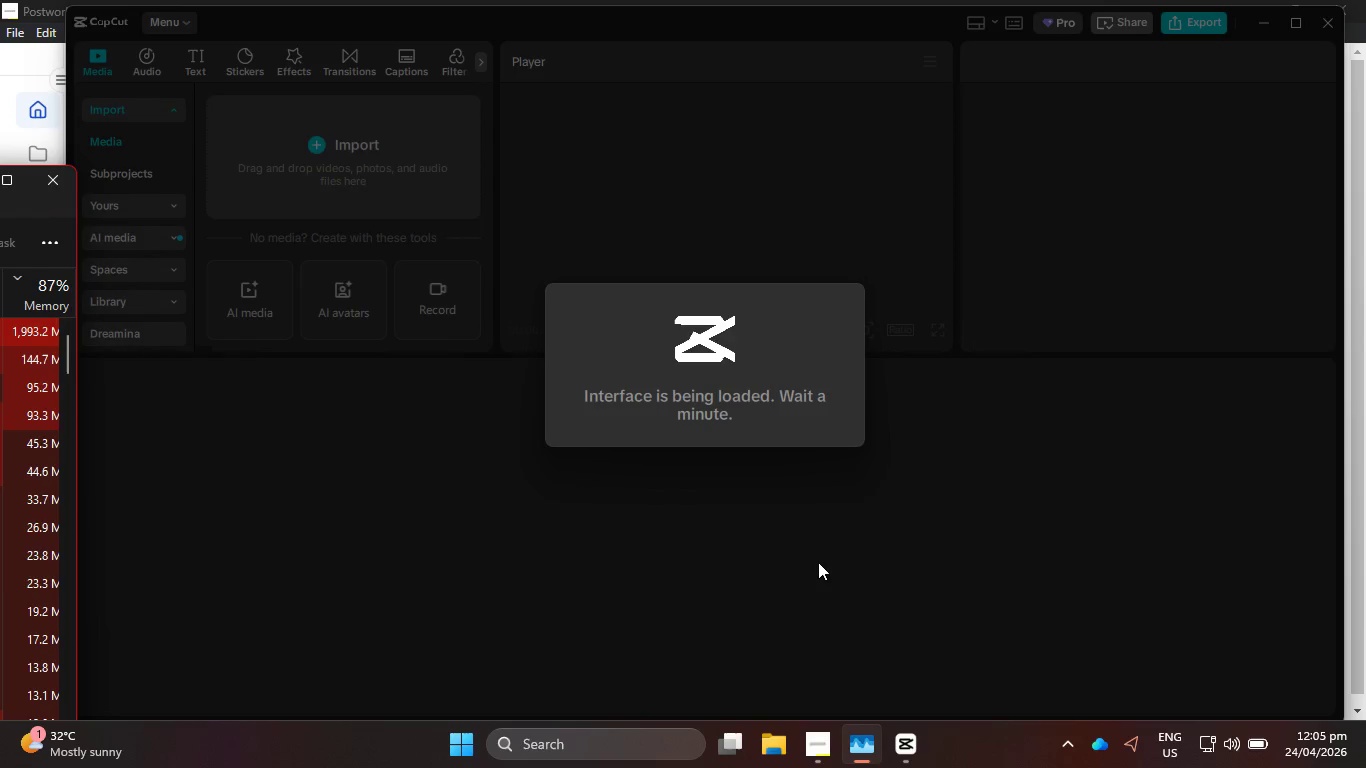 
wait(12.8)
 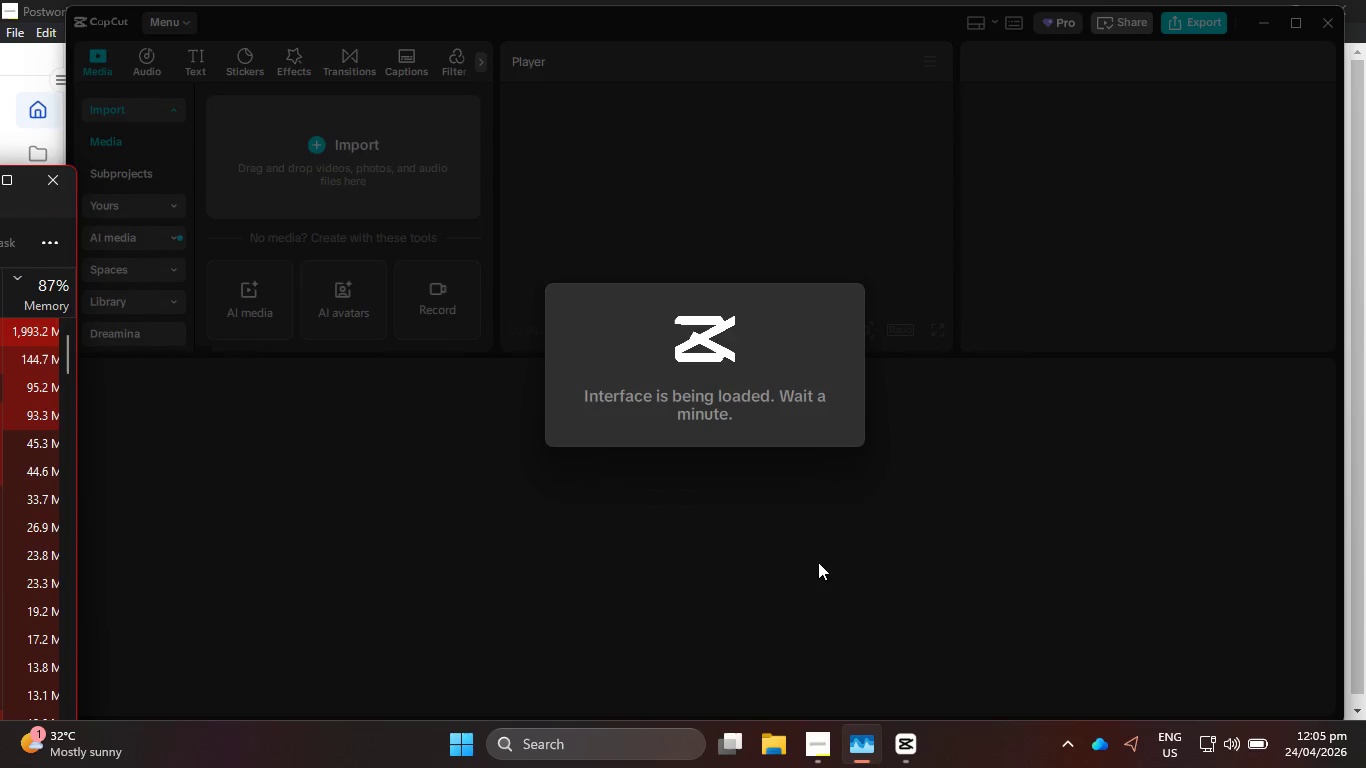 
right_click([707, 545])
 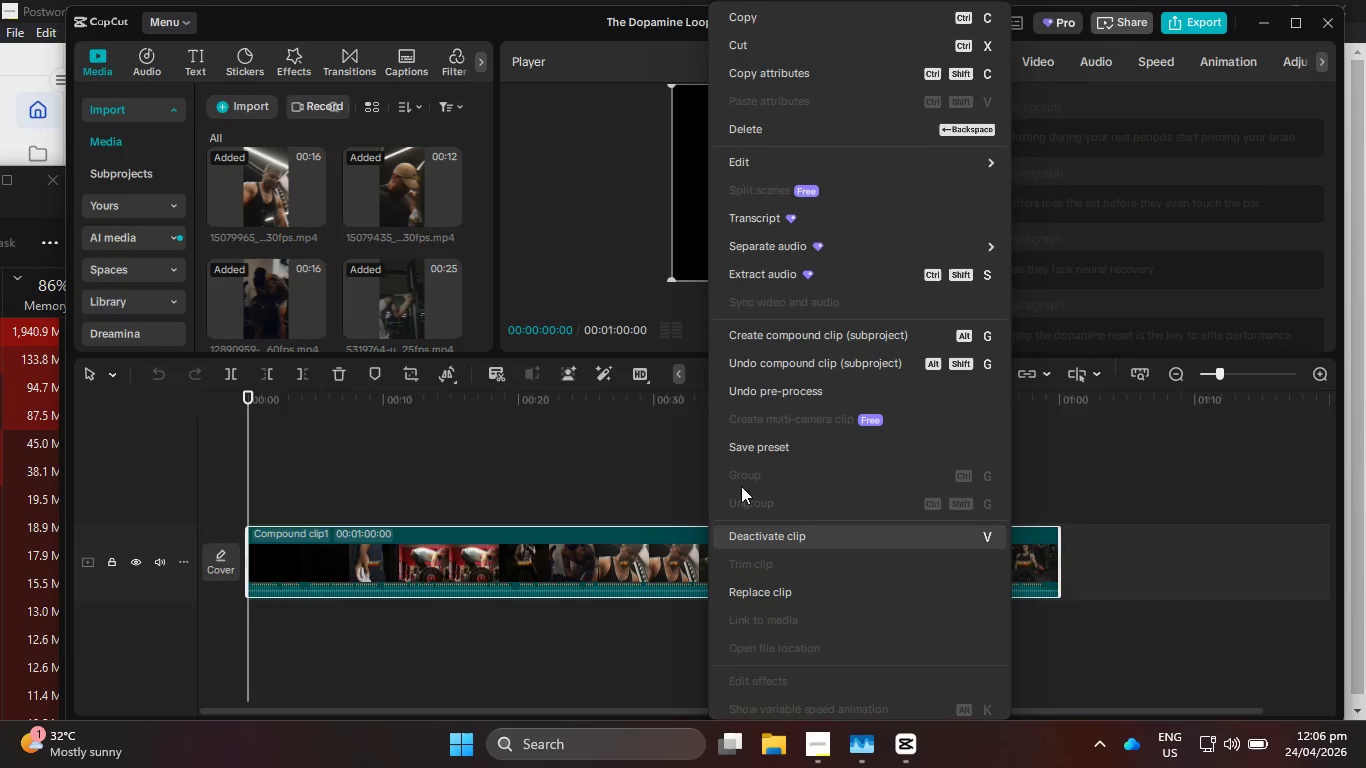 
left_click([766, 394])
 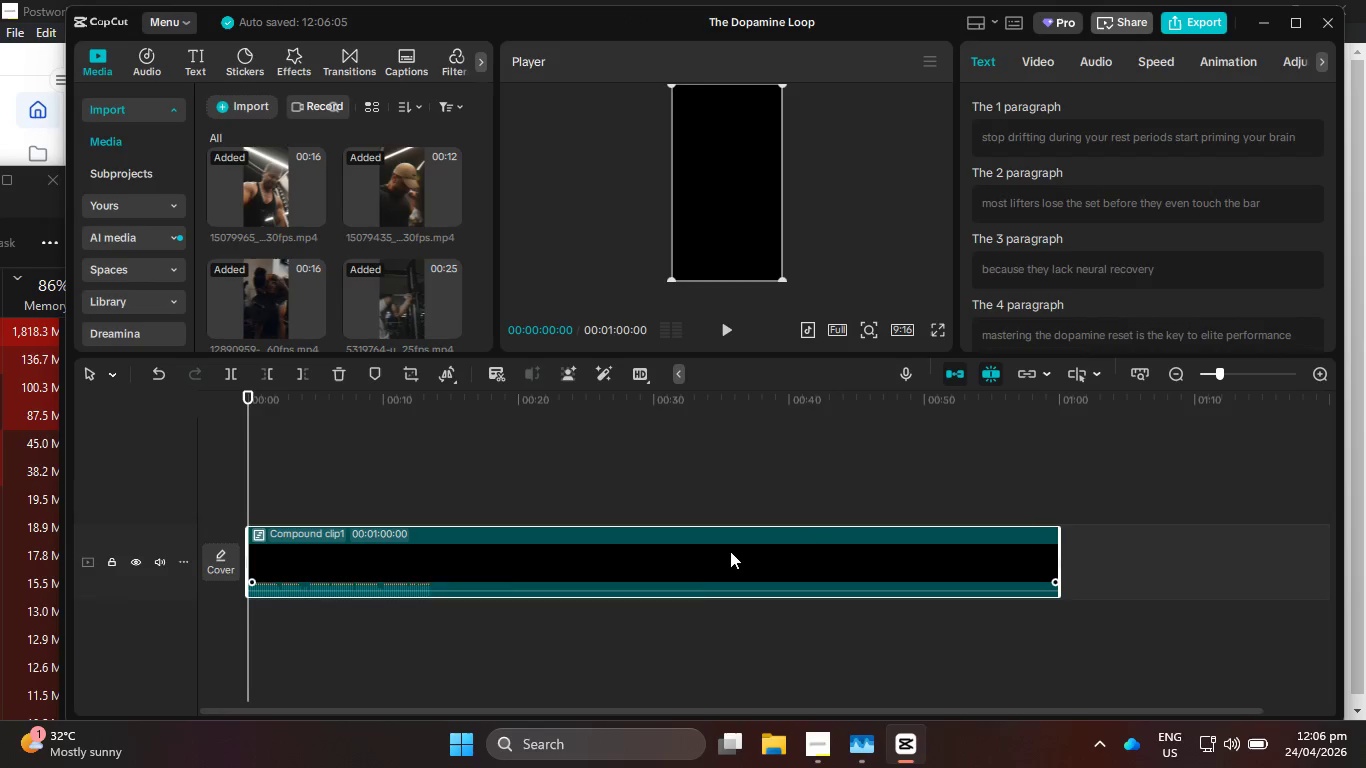 
right_click([730, 551])
 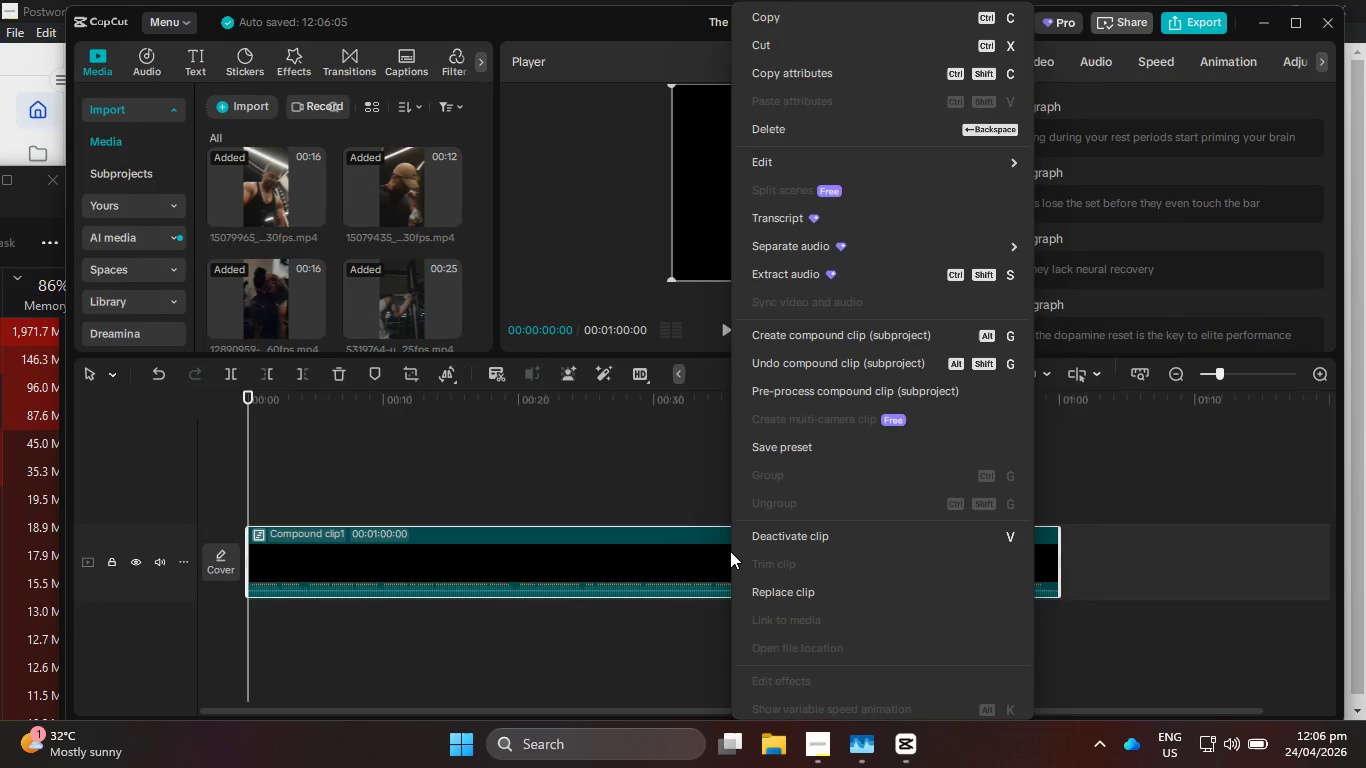 
left_click([783, 392])
 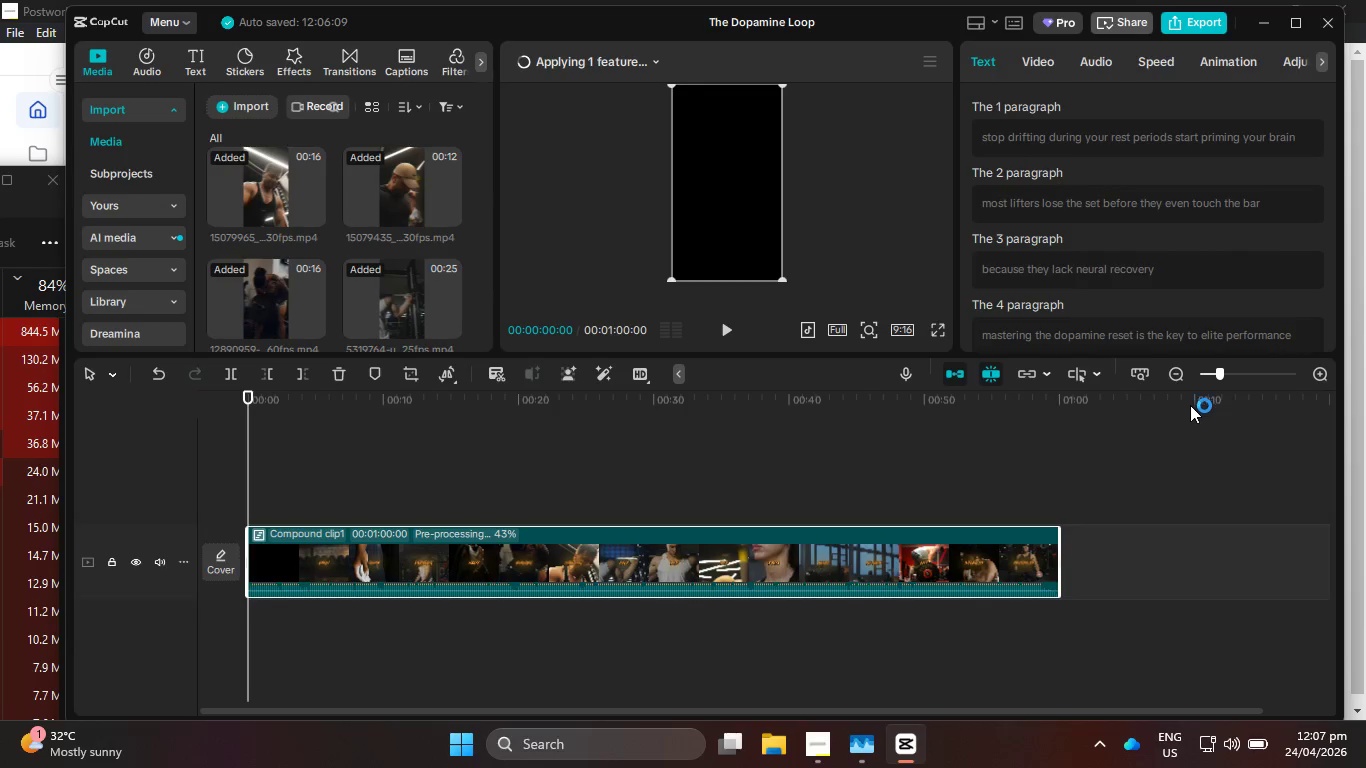 
wait(90.98)
 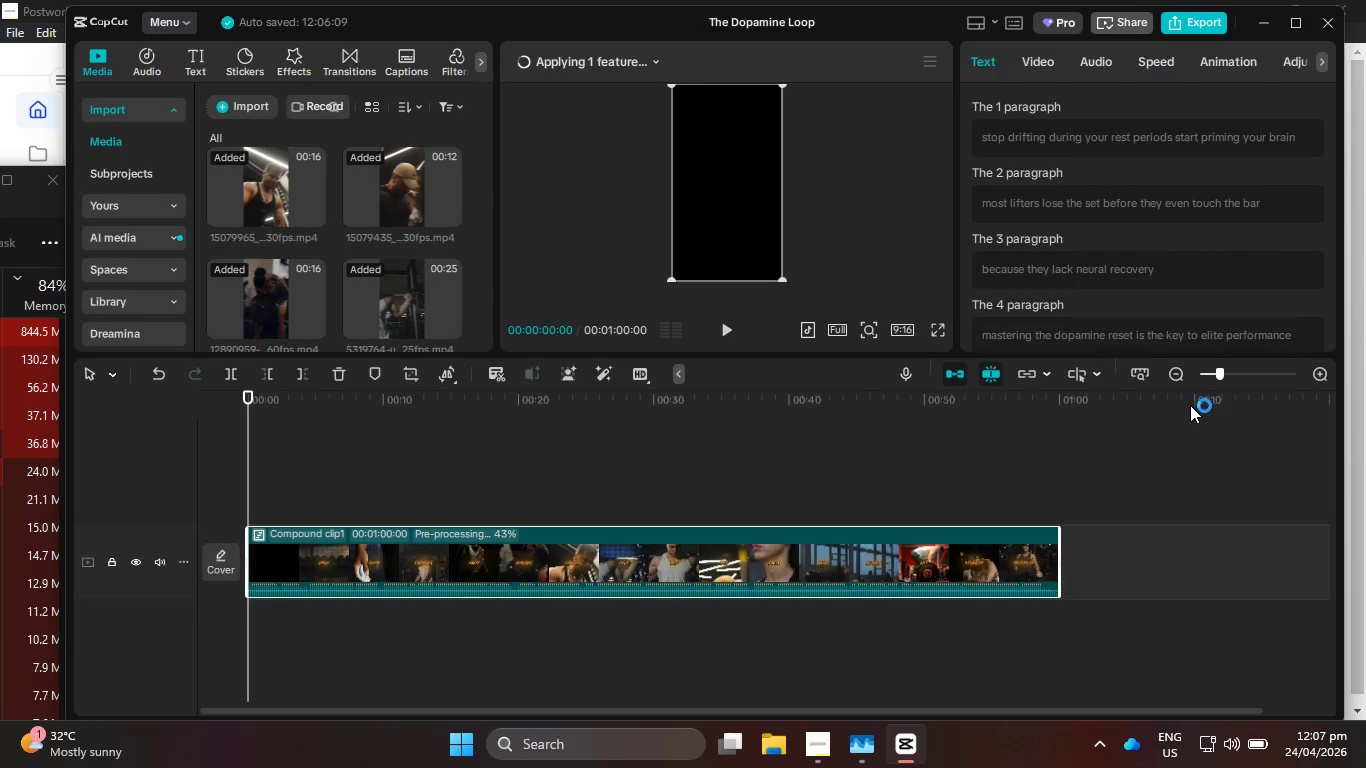 
left_click([824, 747])